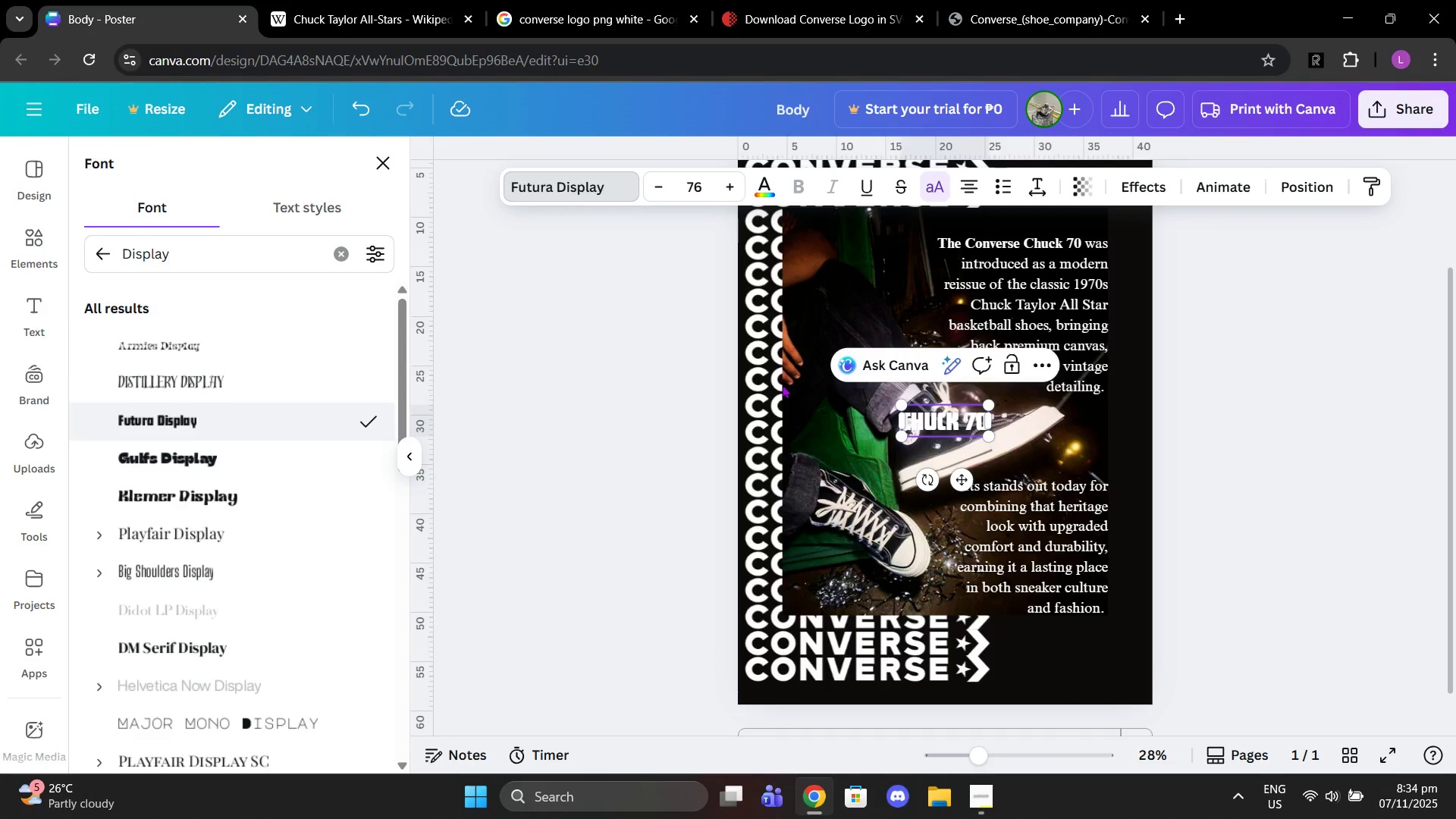 
wait(5.94)
 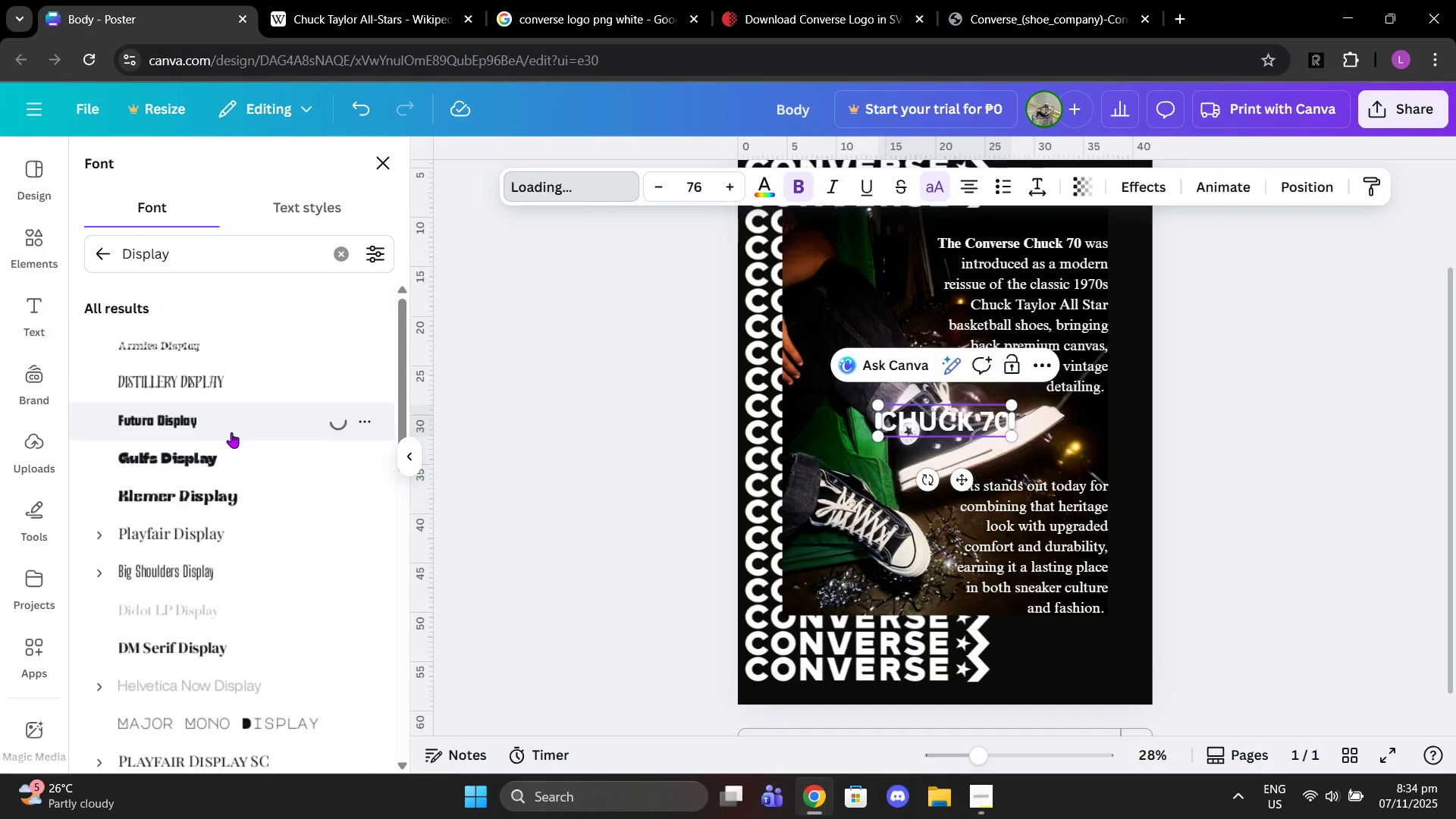 
left_click([1305, 70])
 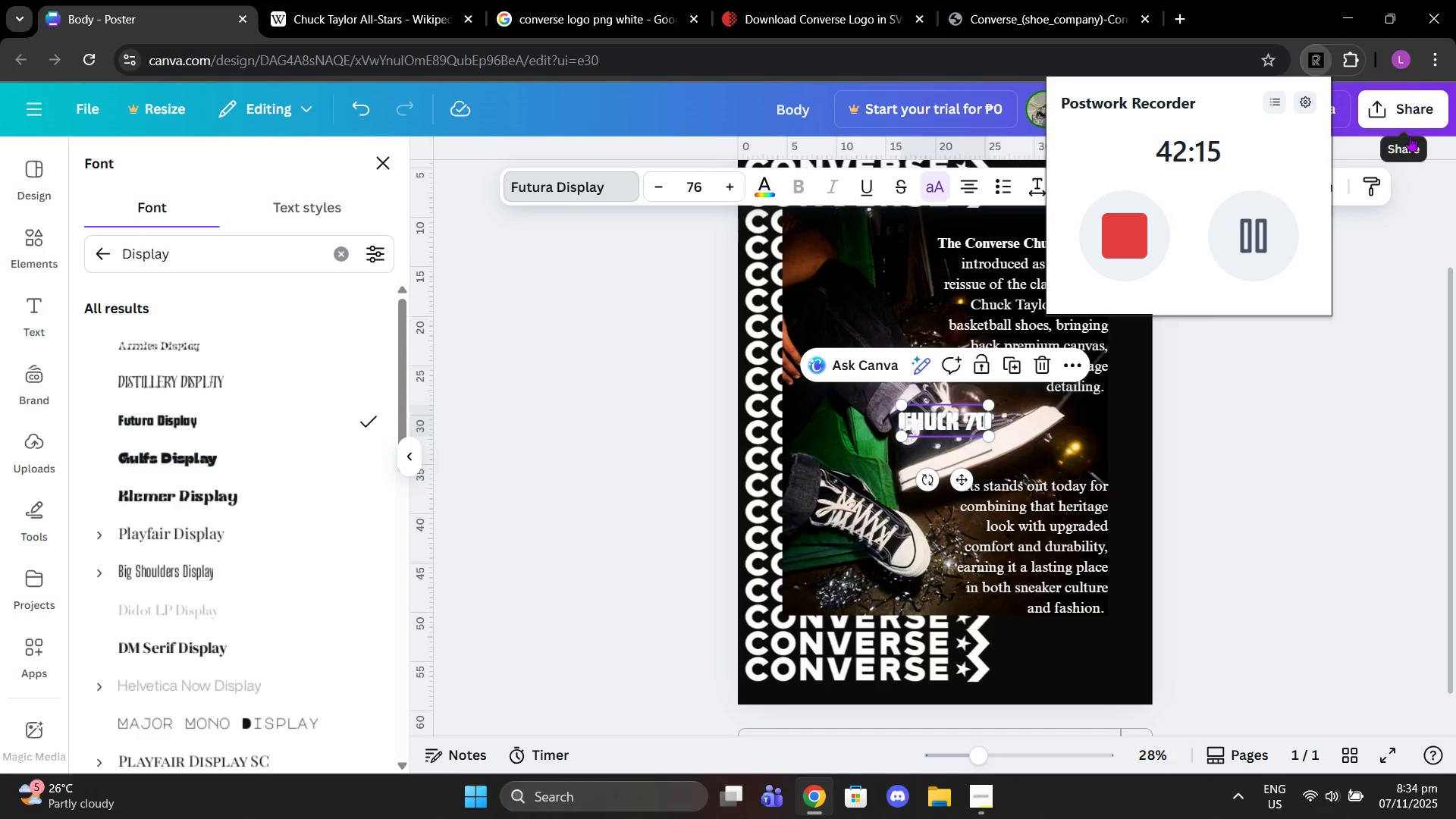 
left_click([968, 811])